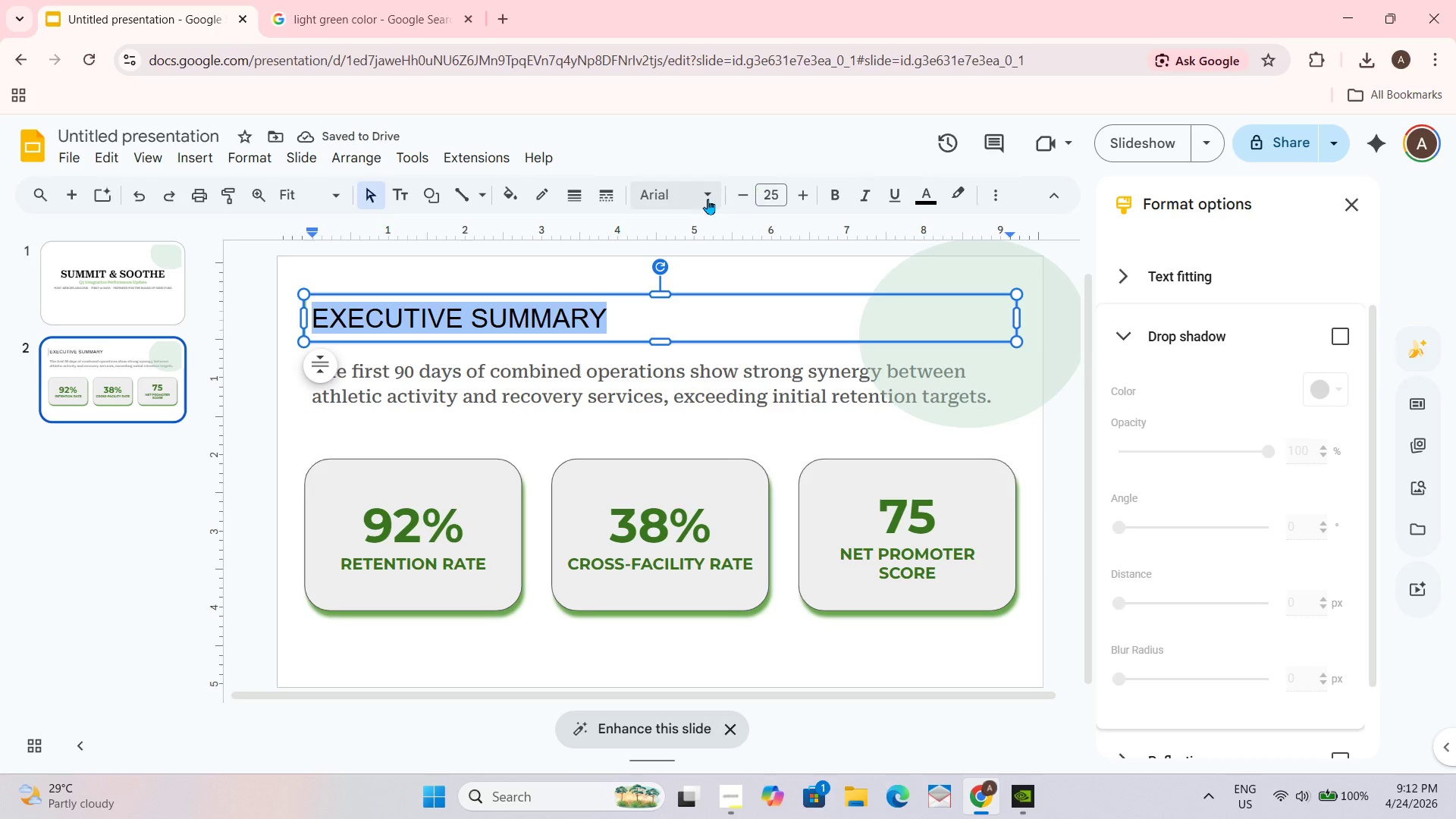 
left_click([698, 199])
 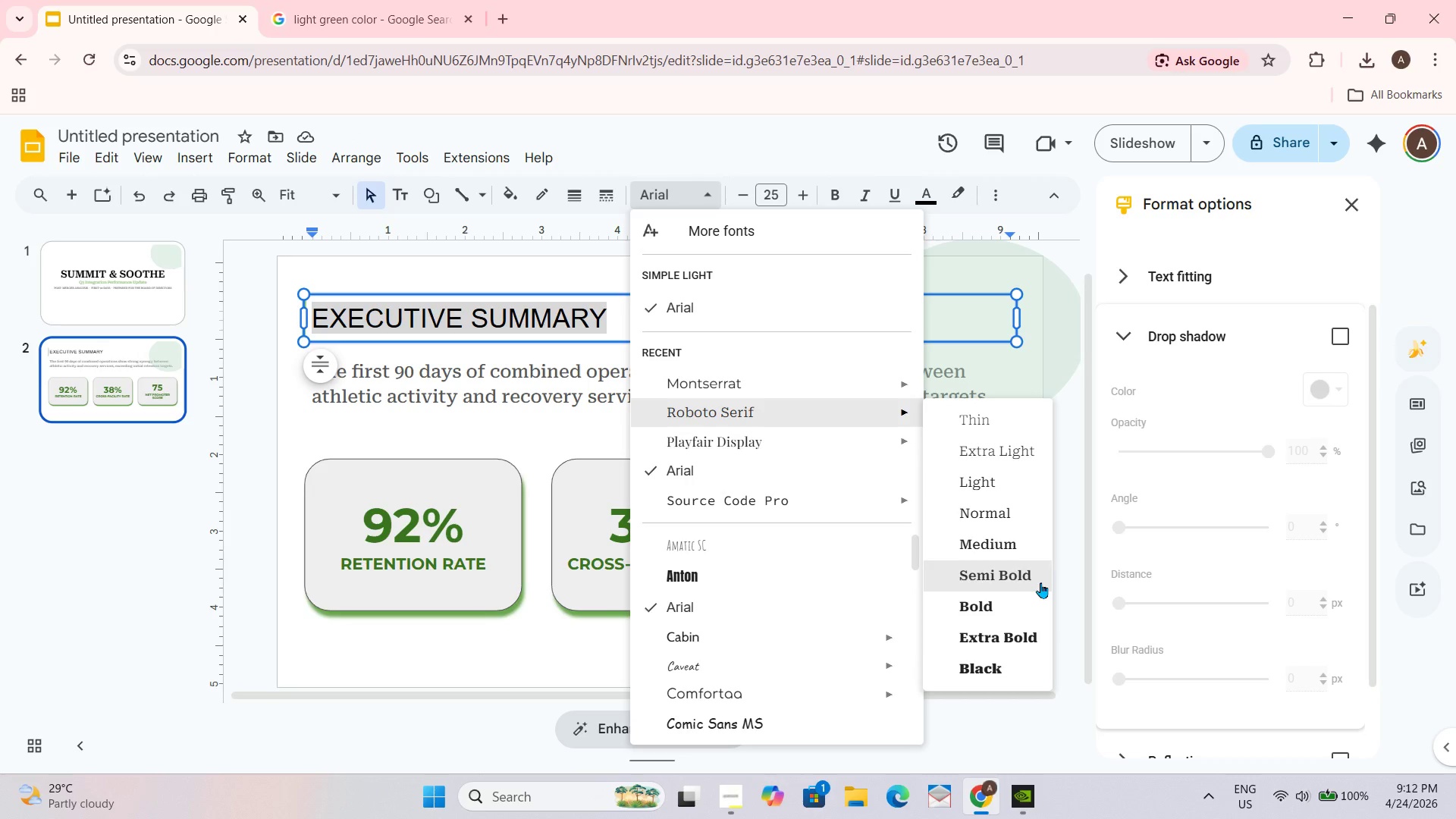 
left_click([1018, 570])
 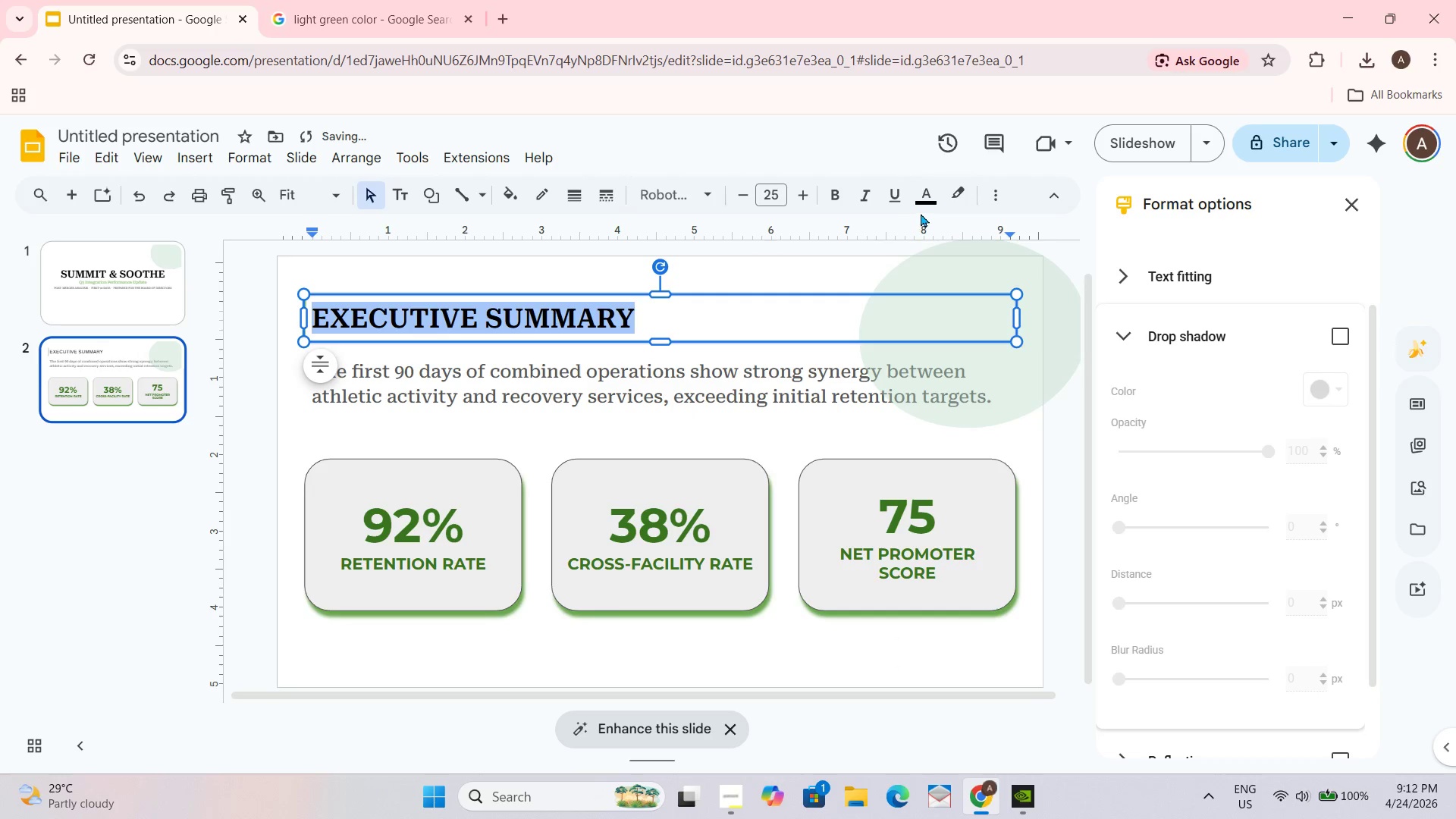 
left_click([923, 196])
 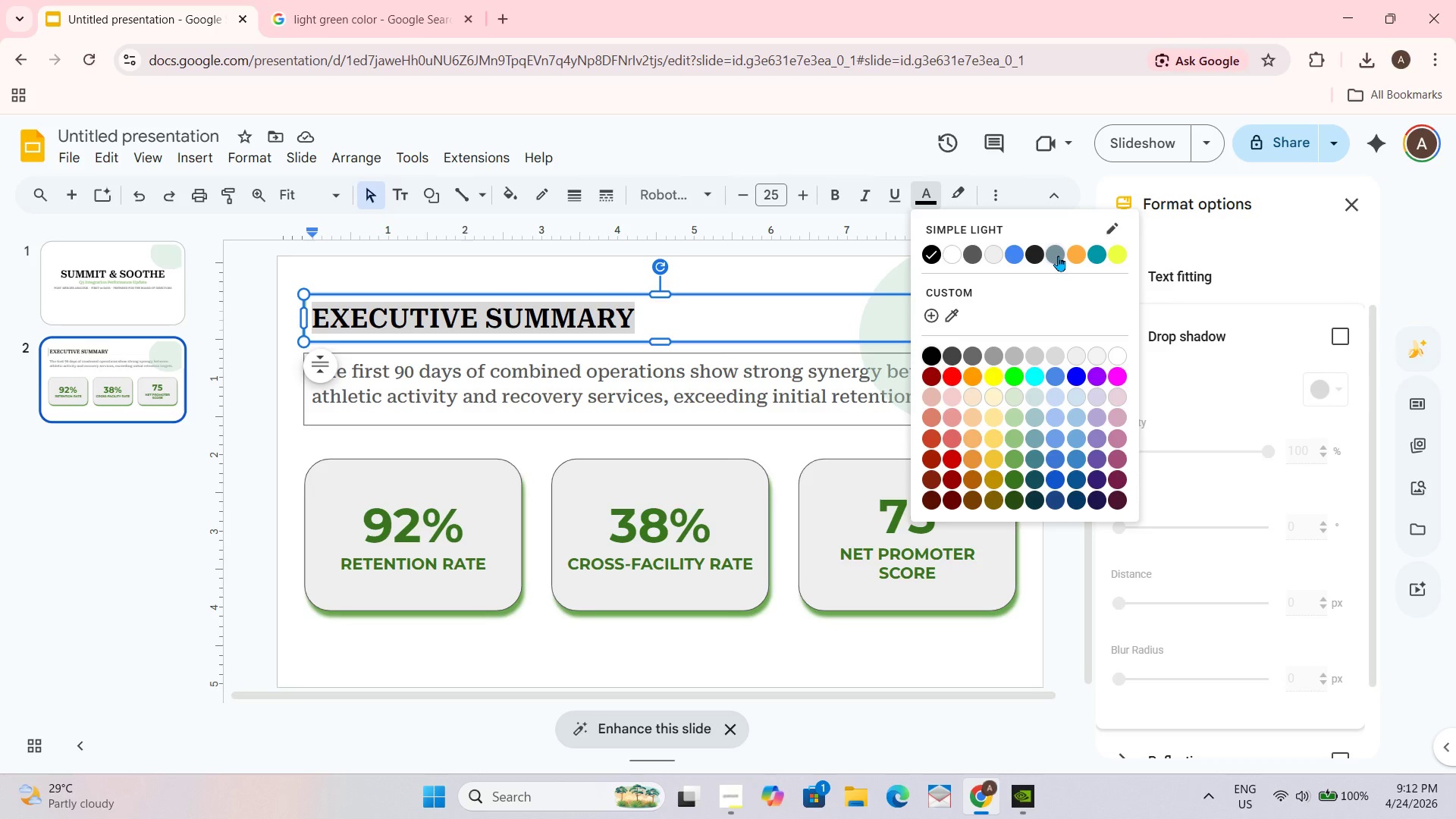 
wait(6.03)
 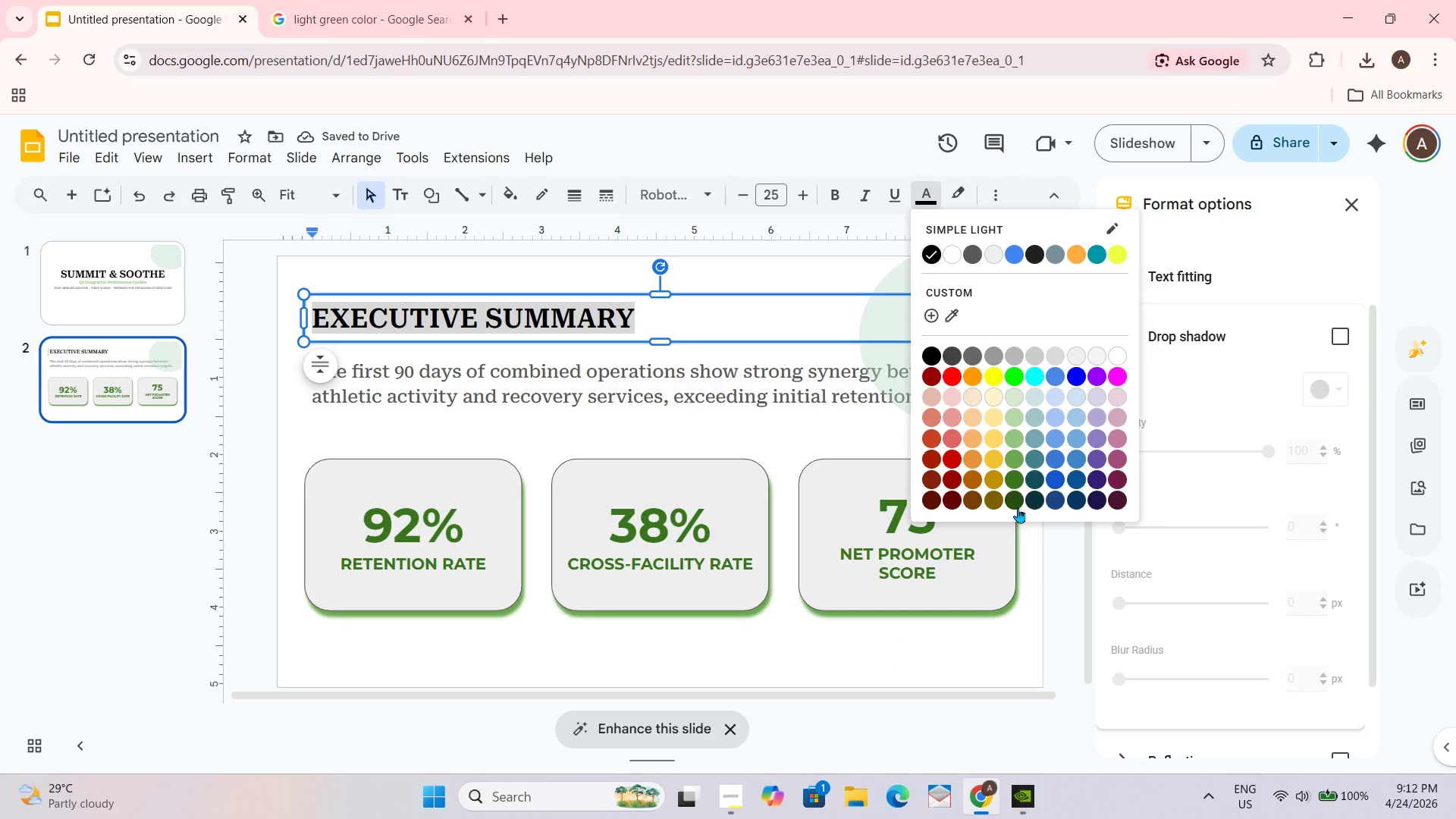 
left_click([1053, 258])
 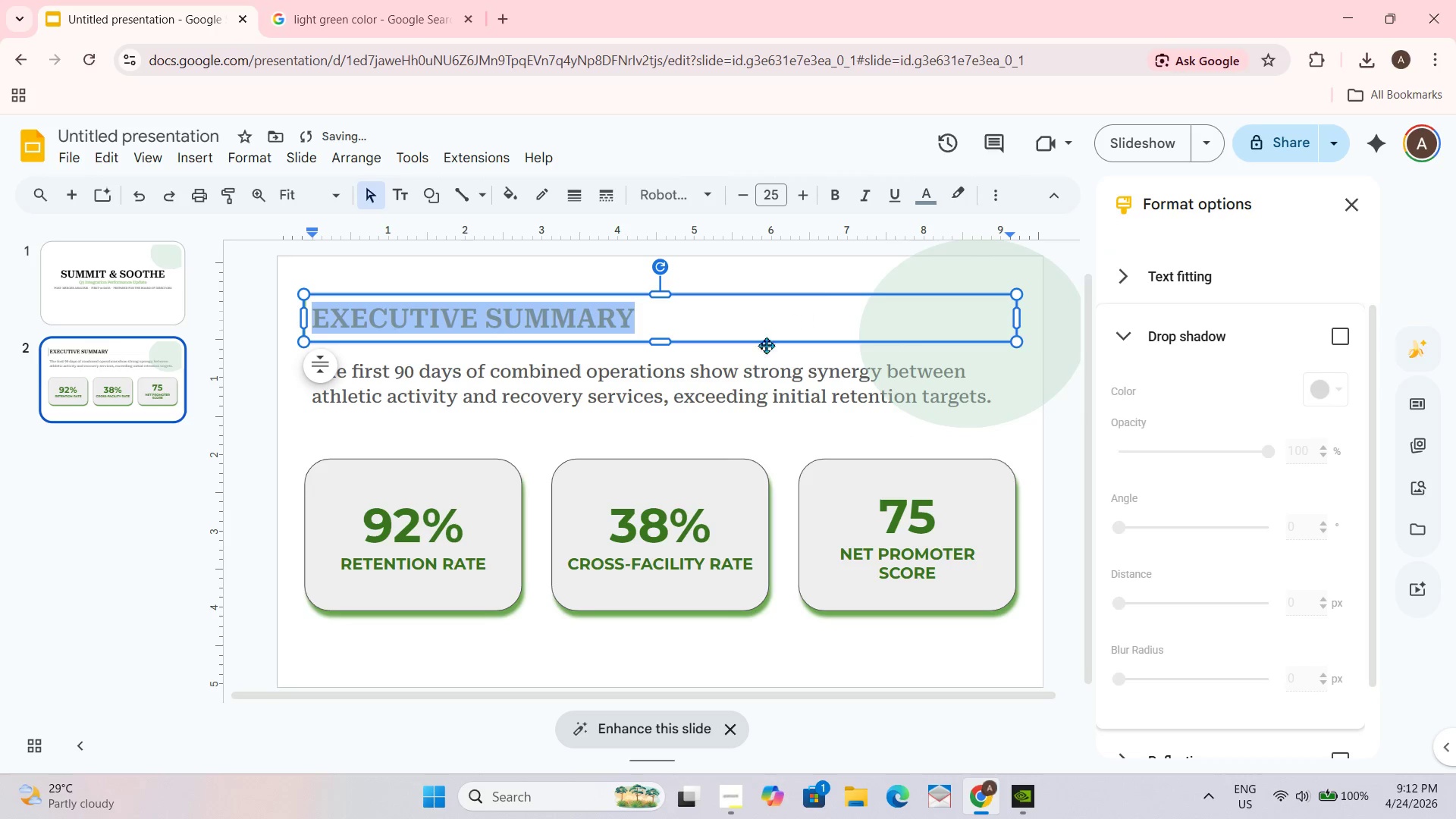 
left_click([717, 369])
 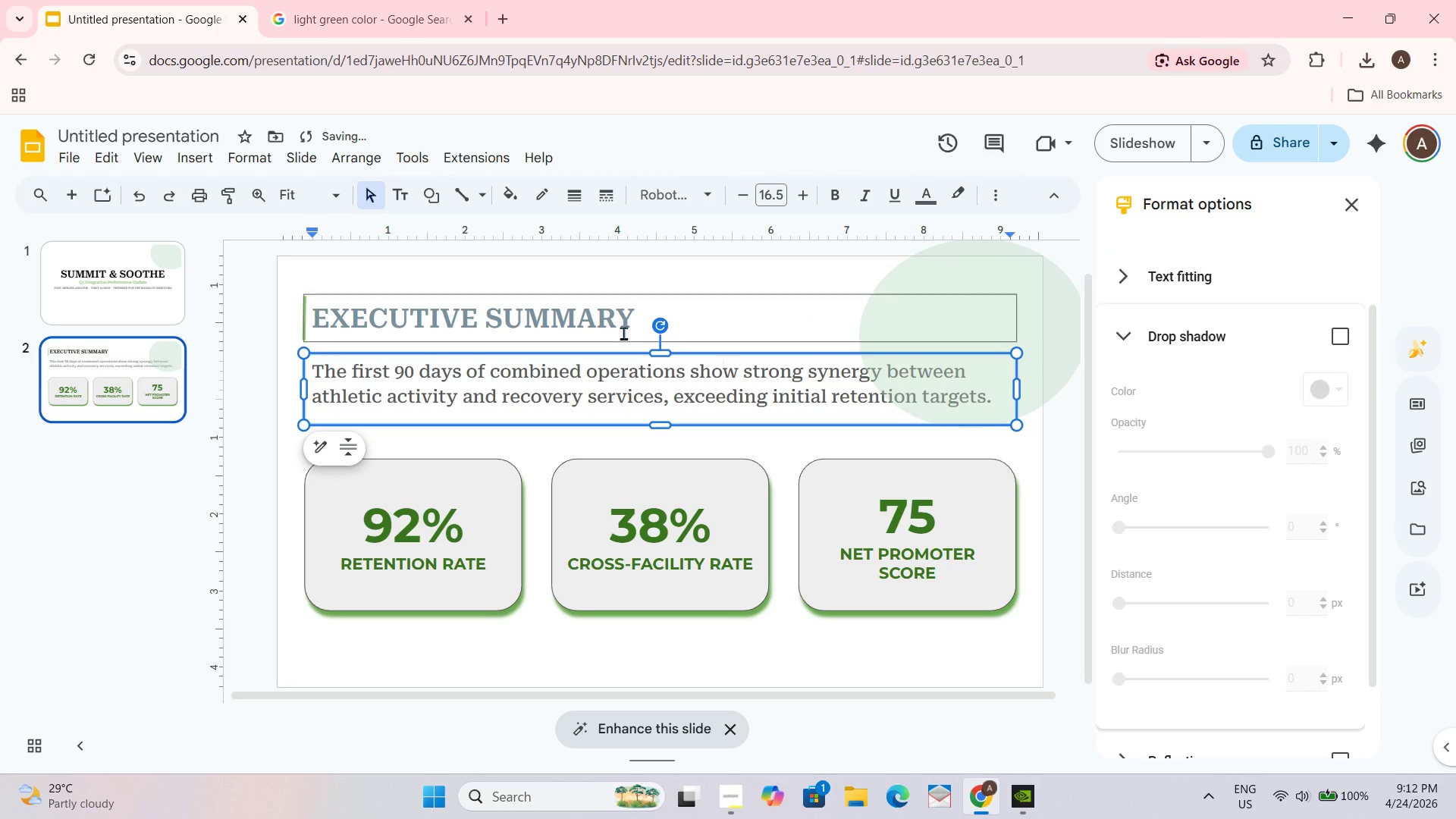 
left_click([632, 322])
 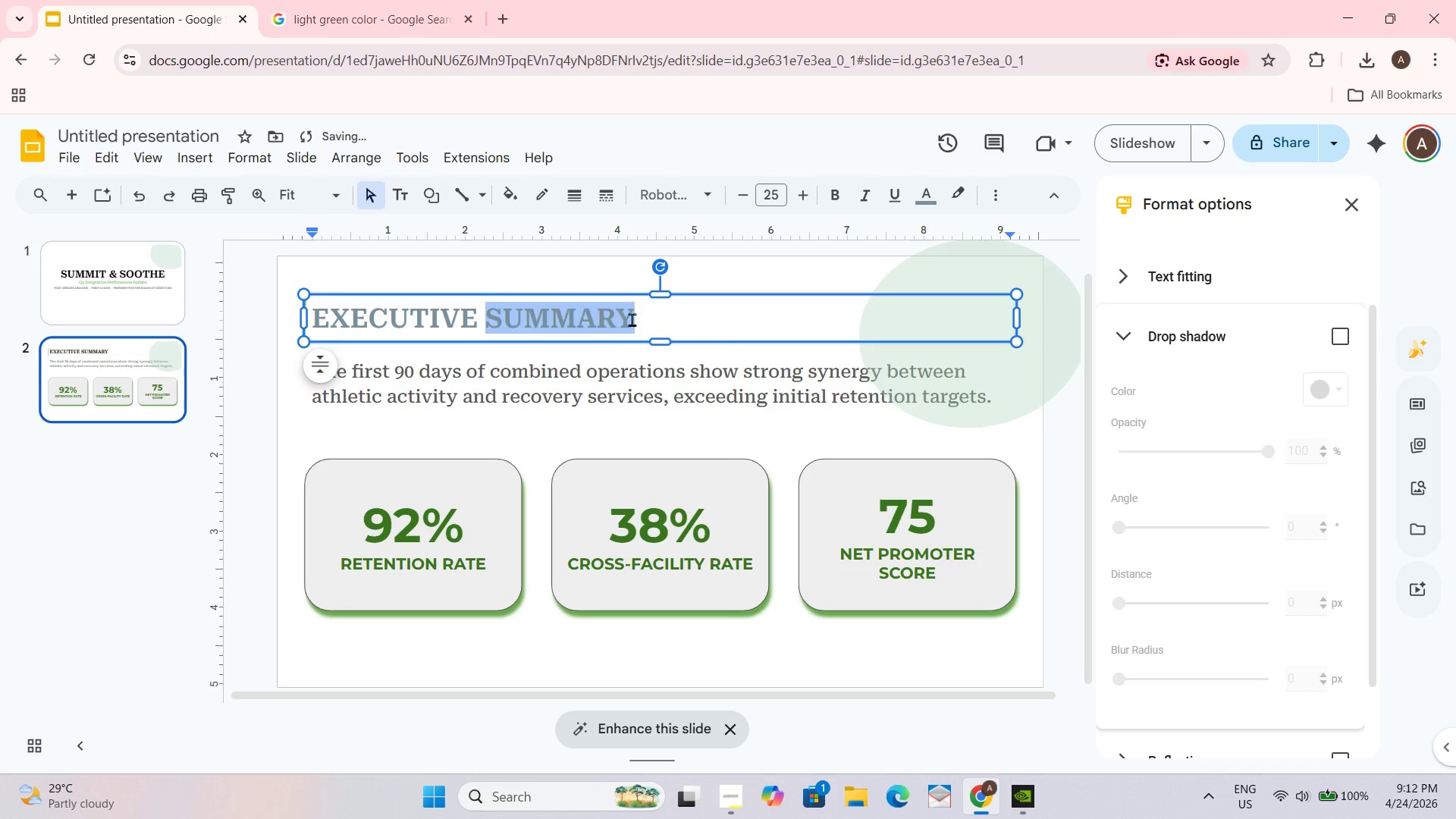 
left_click_drag(start_coordinate=[632, 322], to_coordinate=[354, 315])
 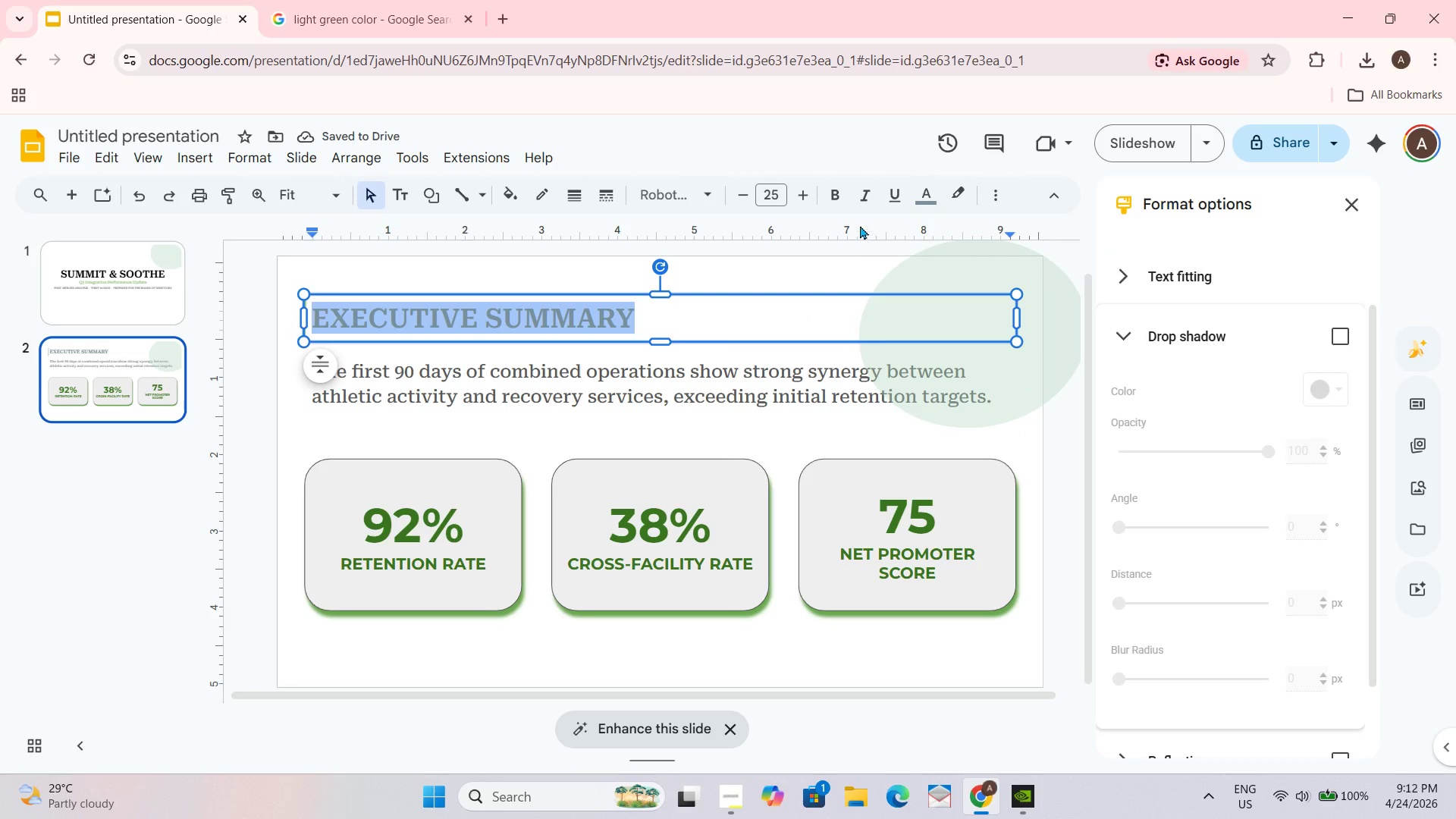 
mouse_move([920, 206])
 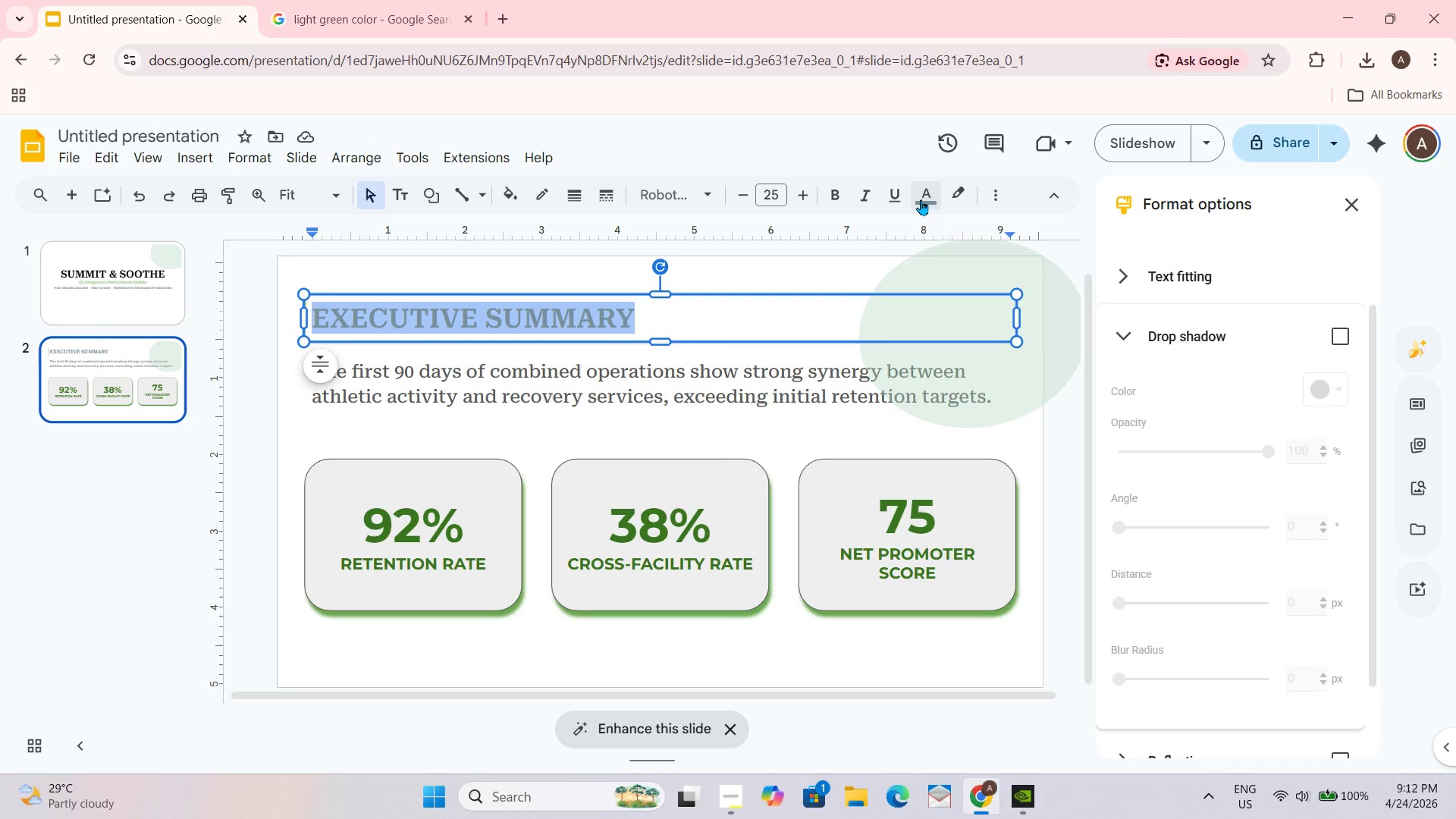 
left_click([921, 199])
 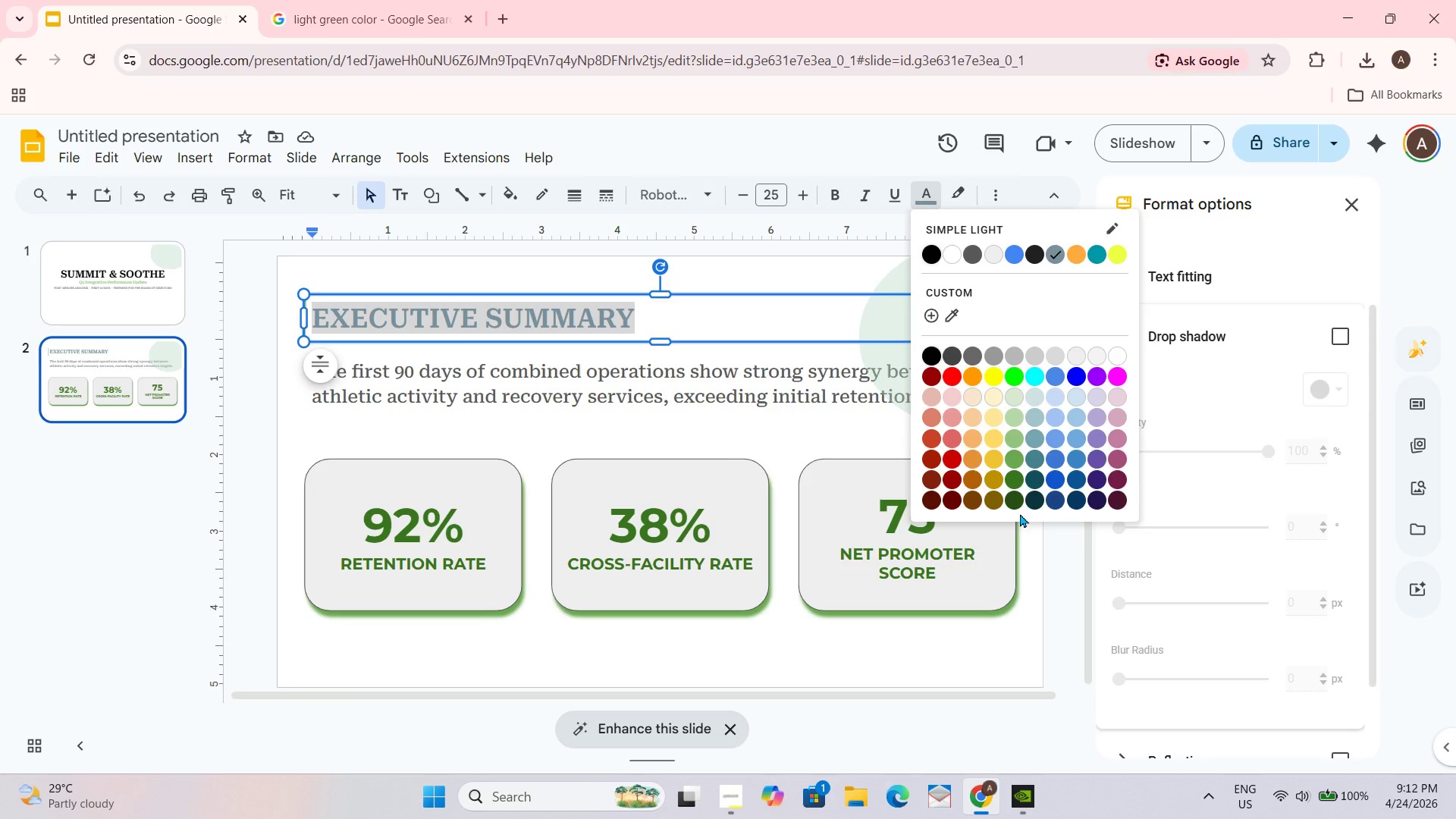 
left_click([1015, 504])
 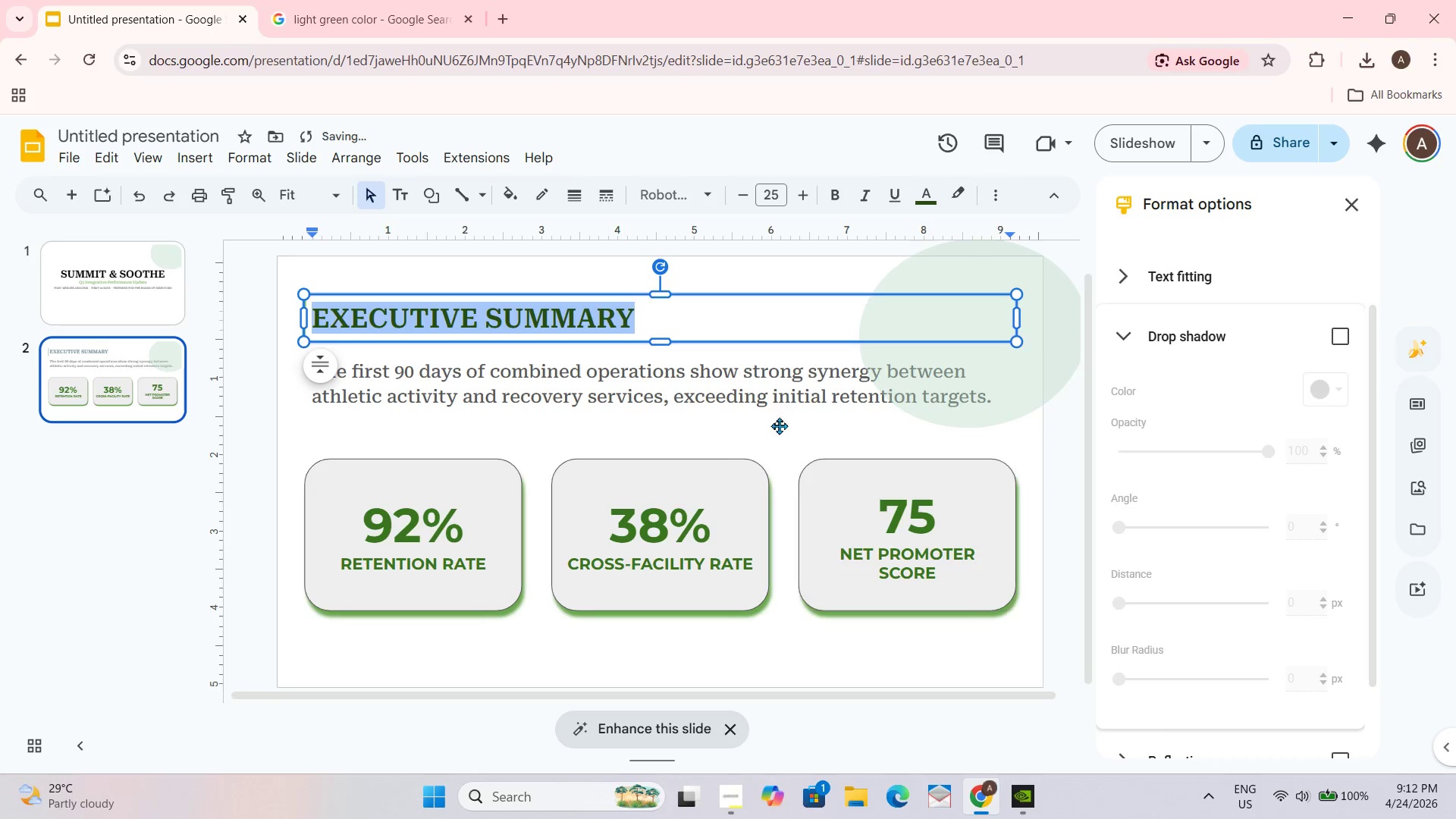 
left_click([769, 412])
 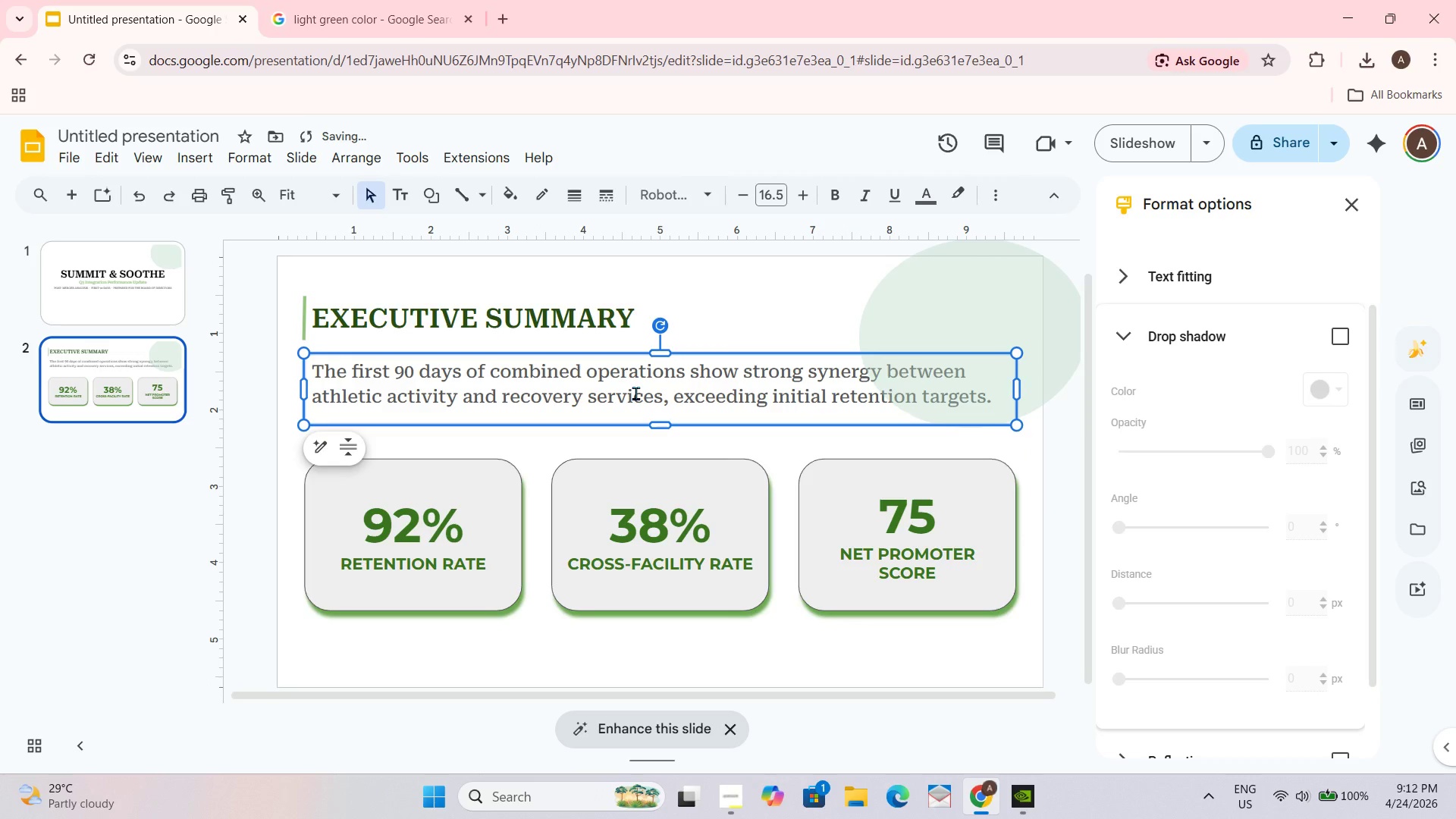 
left_click([635, 391])
 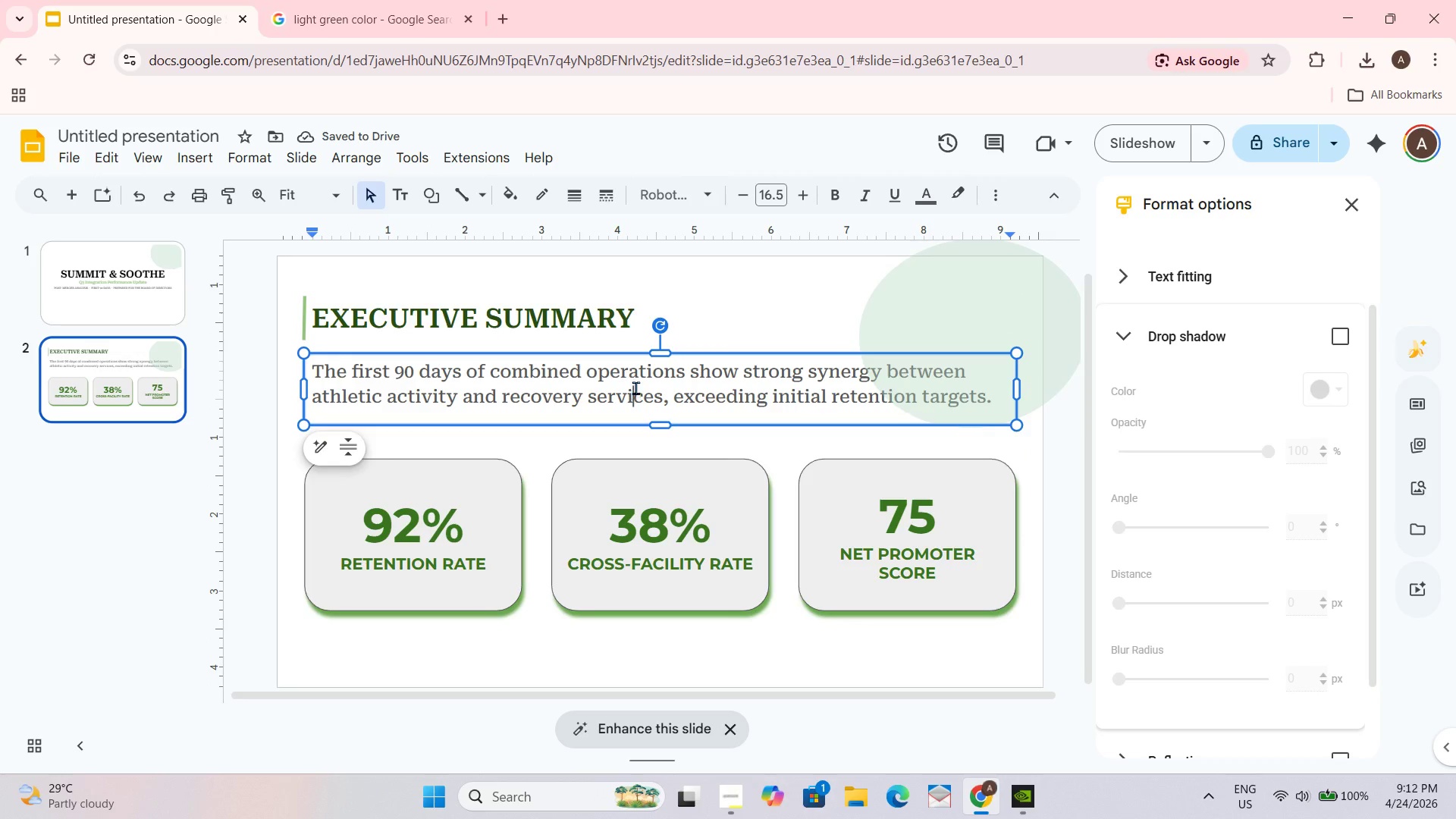 
hold_key(key=ShiftLeft, duration=0.69)
 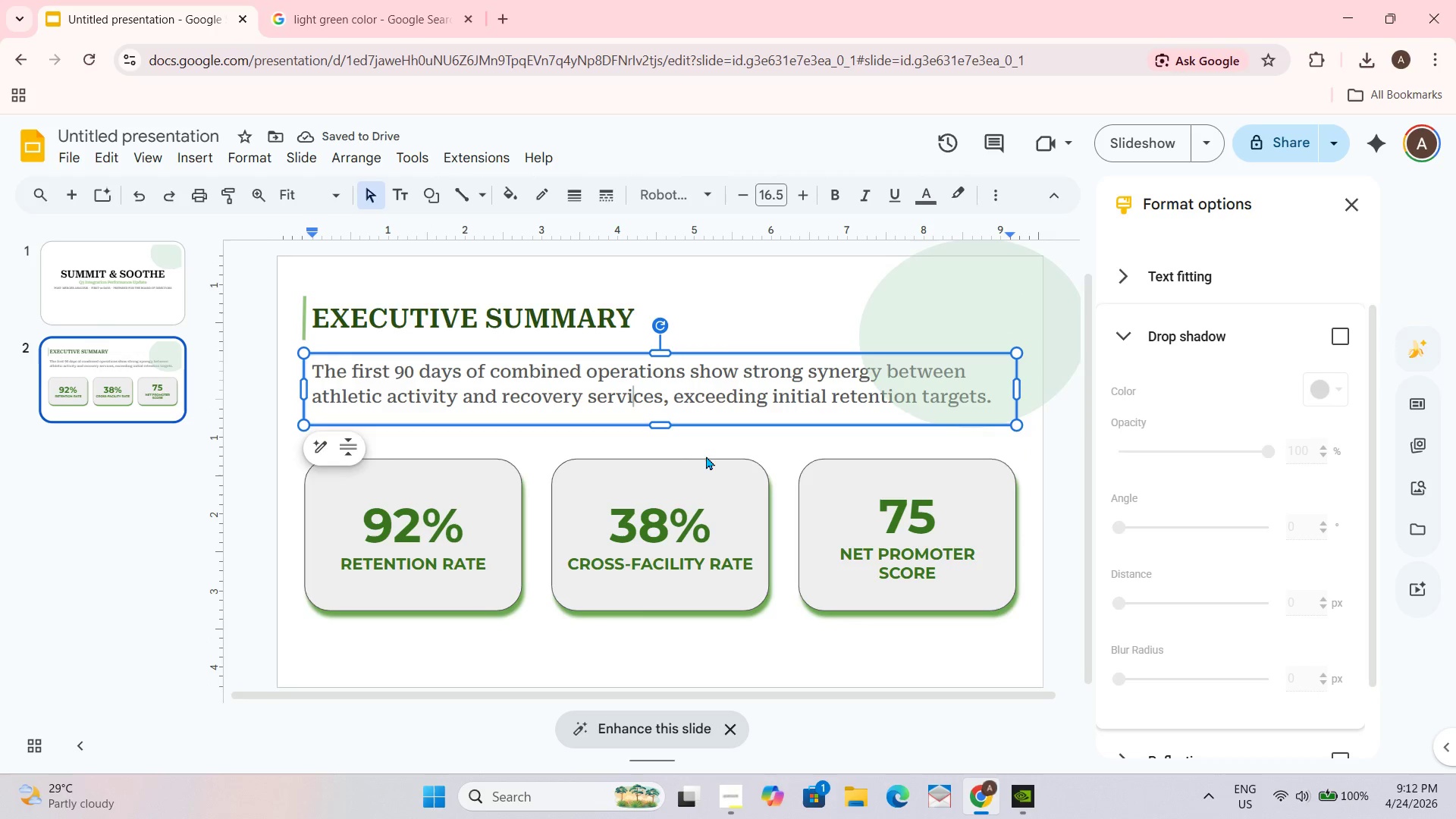 
key(Control+ControlLeft)
 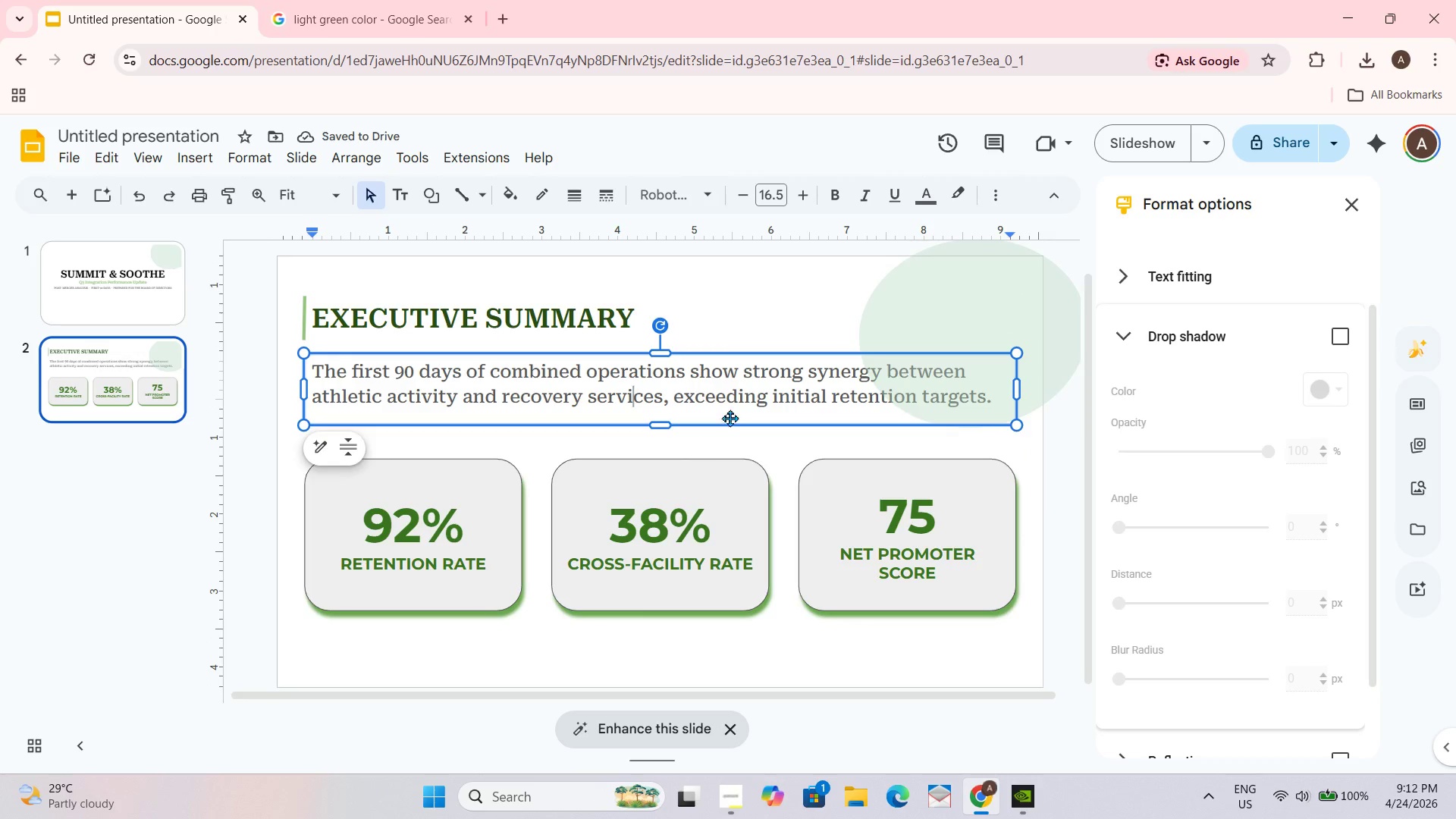 
left_click([738, 412])
 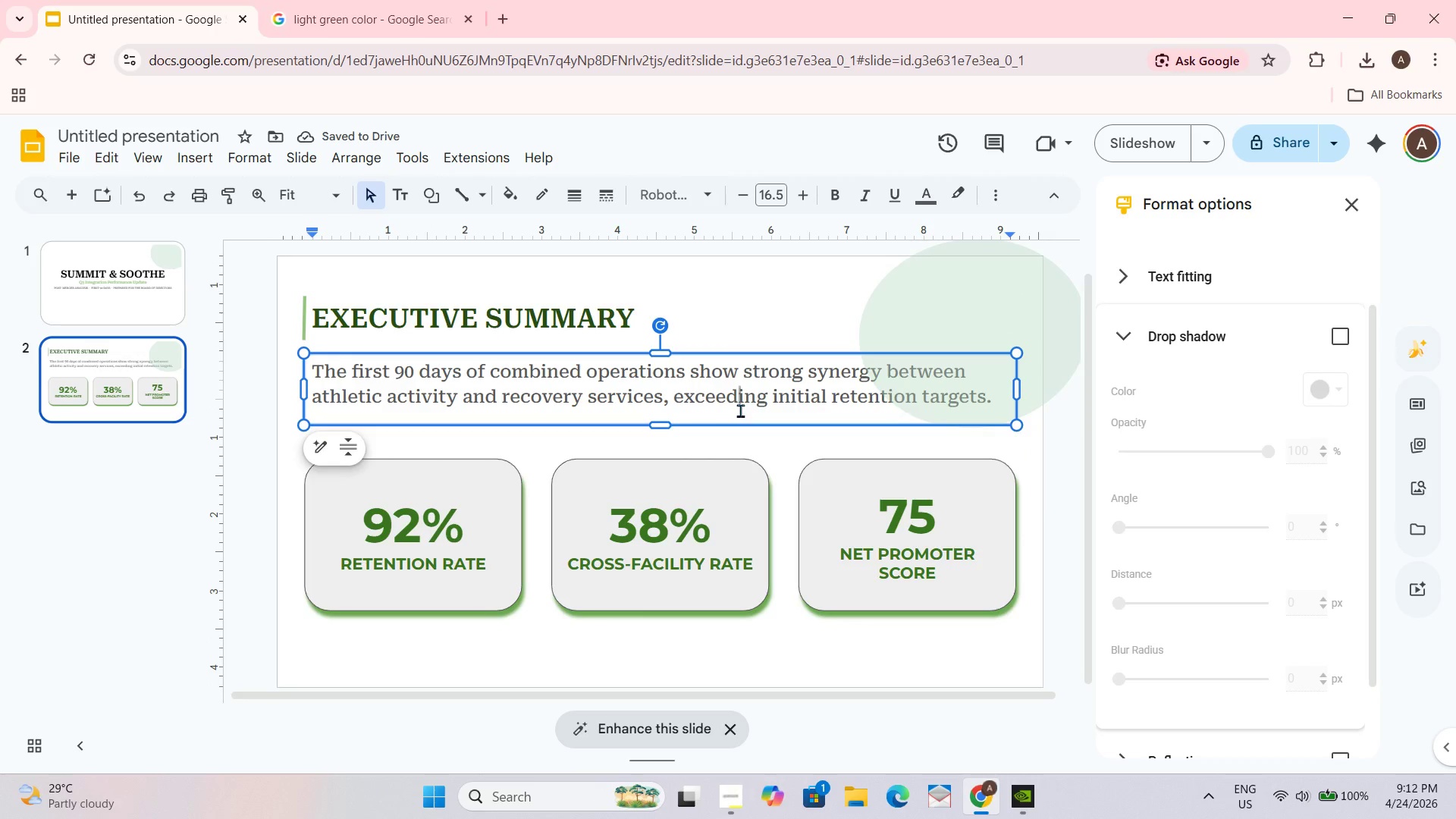 
key(Control+A)
 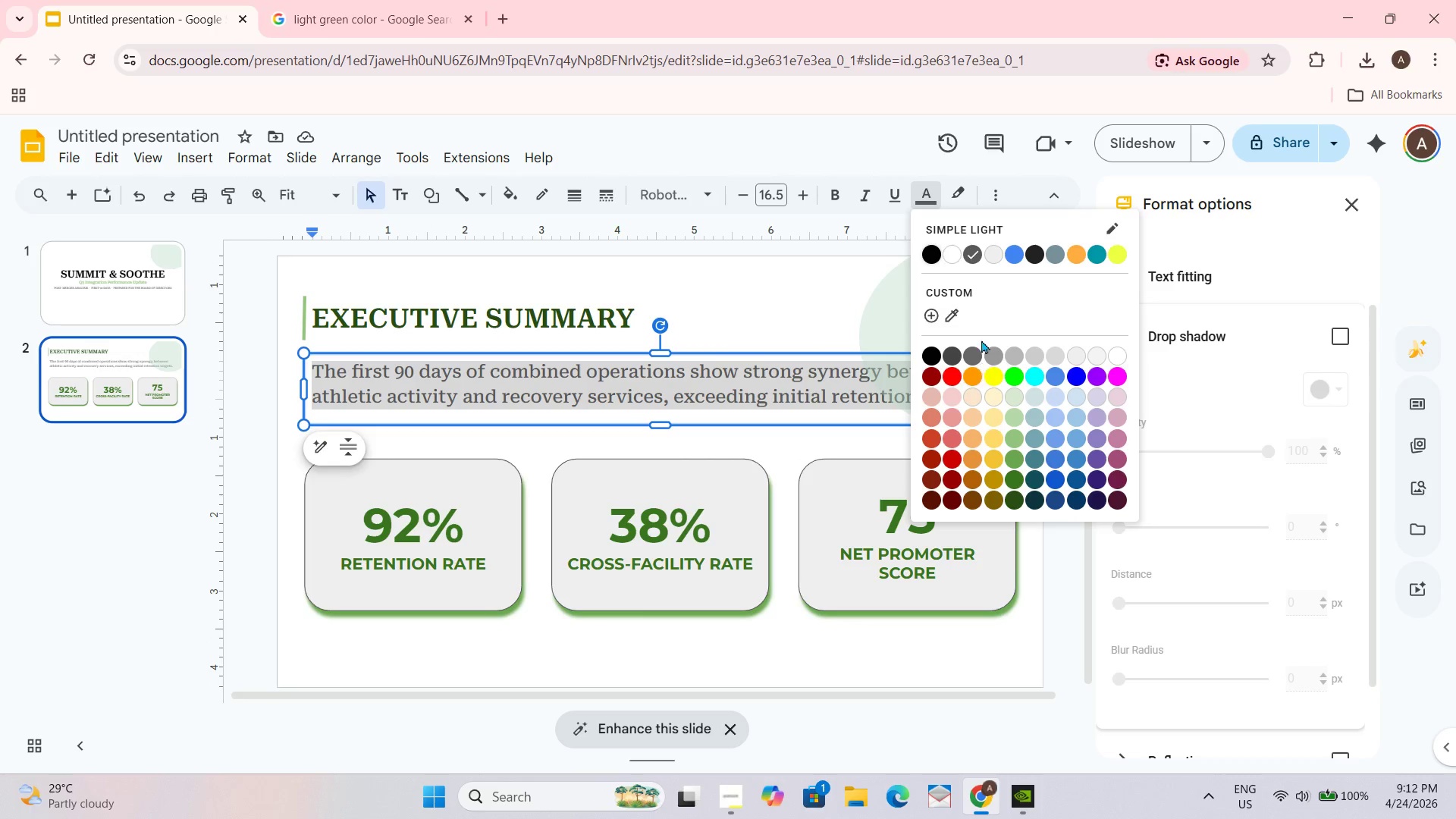 
wait(6.77)
 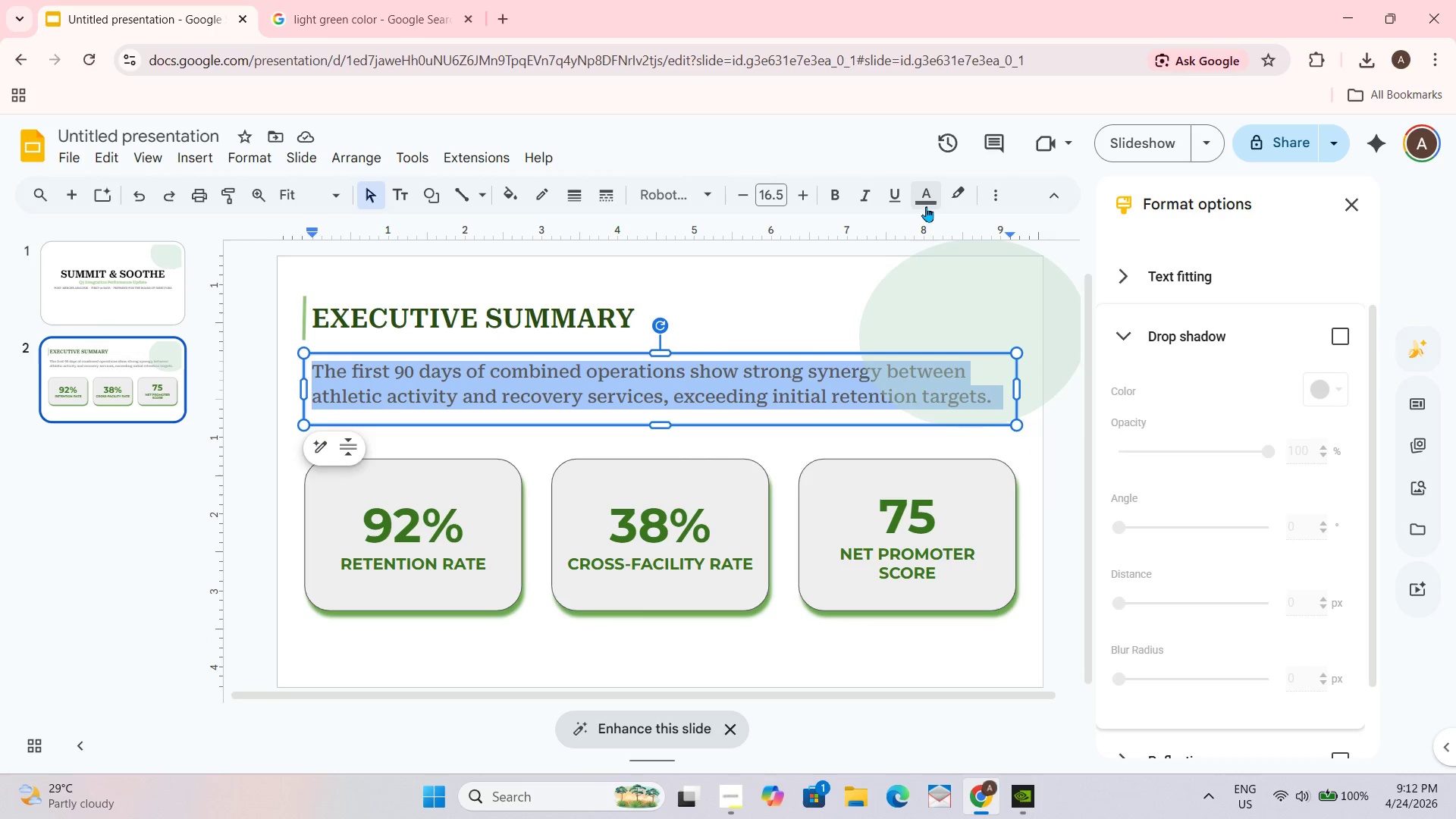 
left_click([766, 275])
 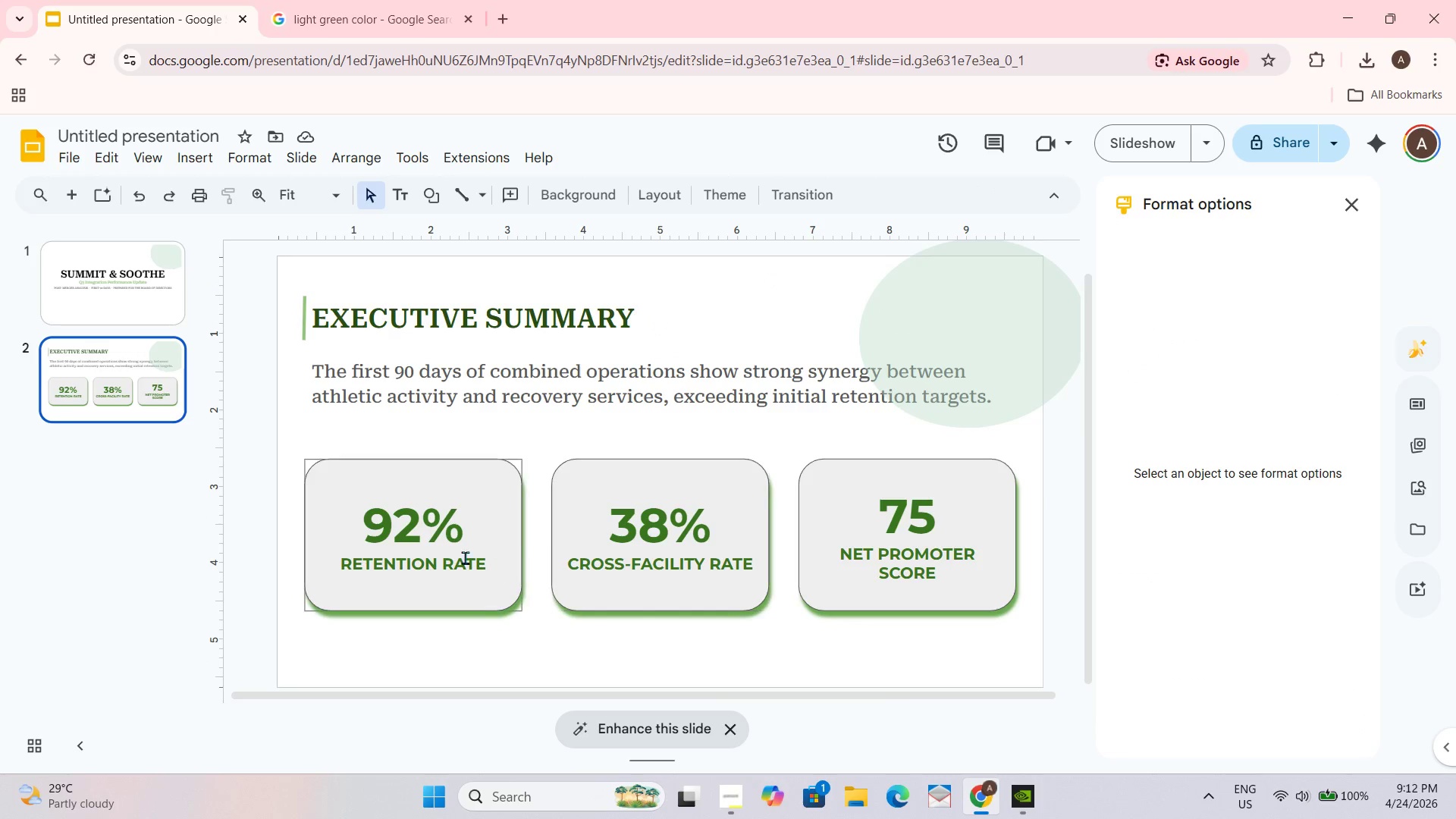 
left_click([78, 366])
 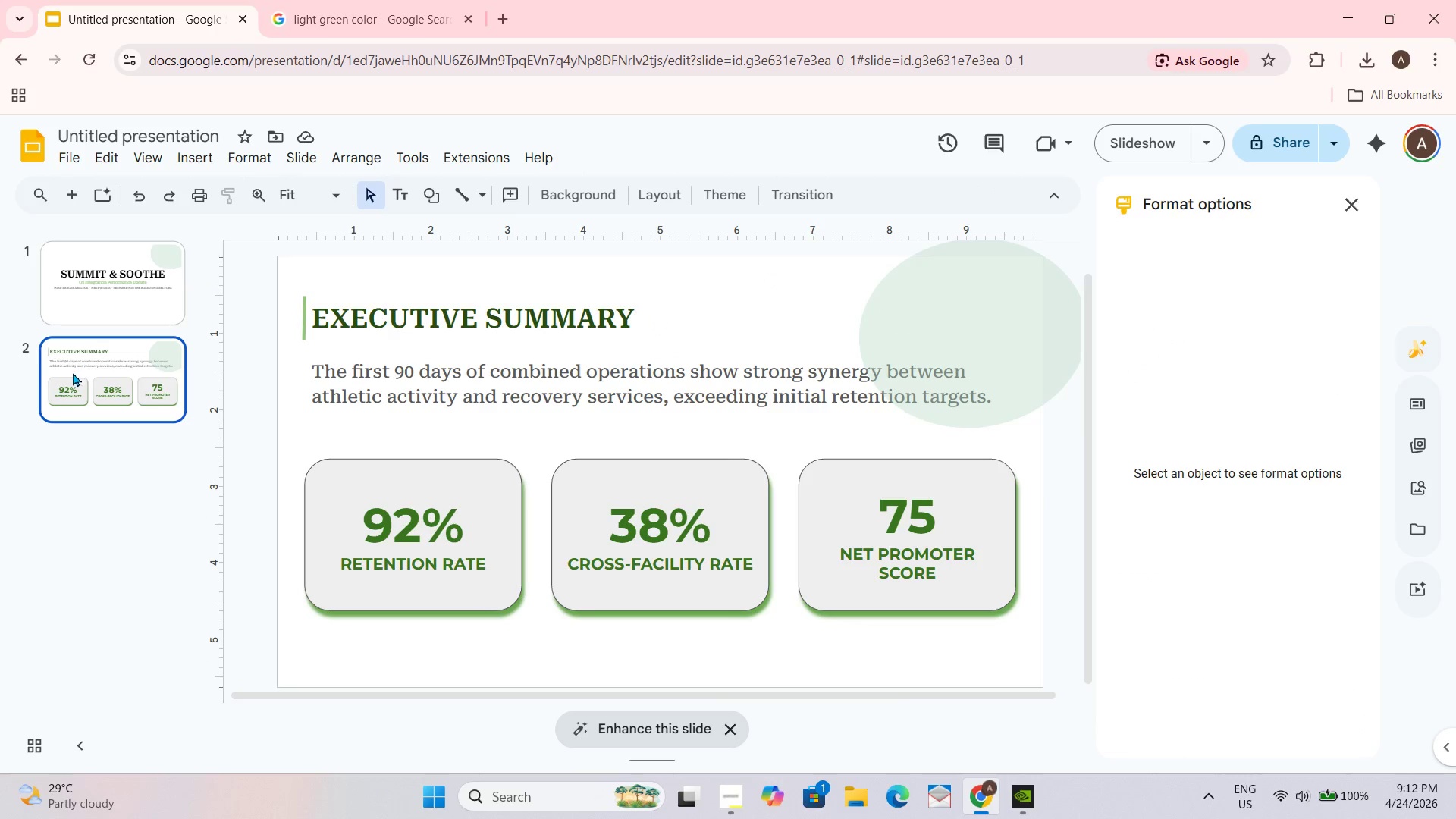 
key(Enter)
 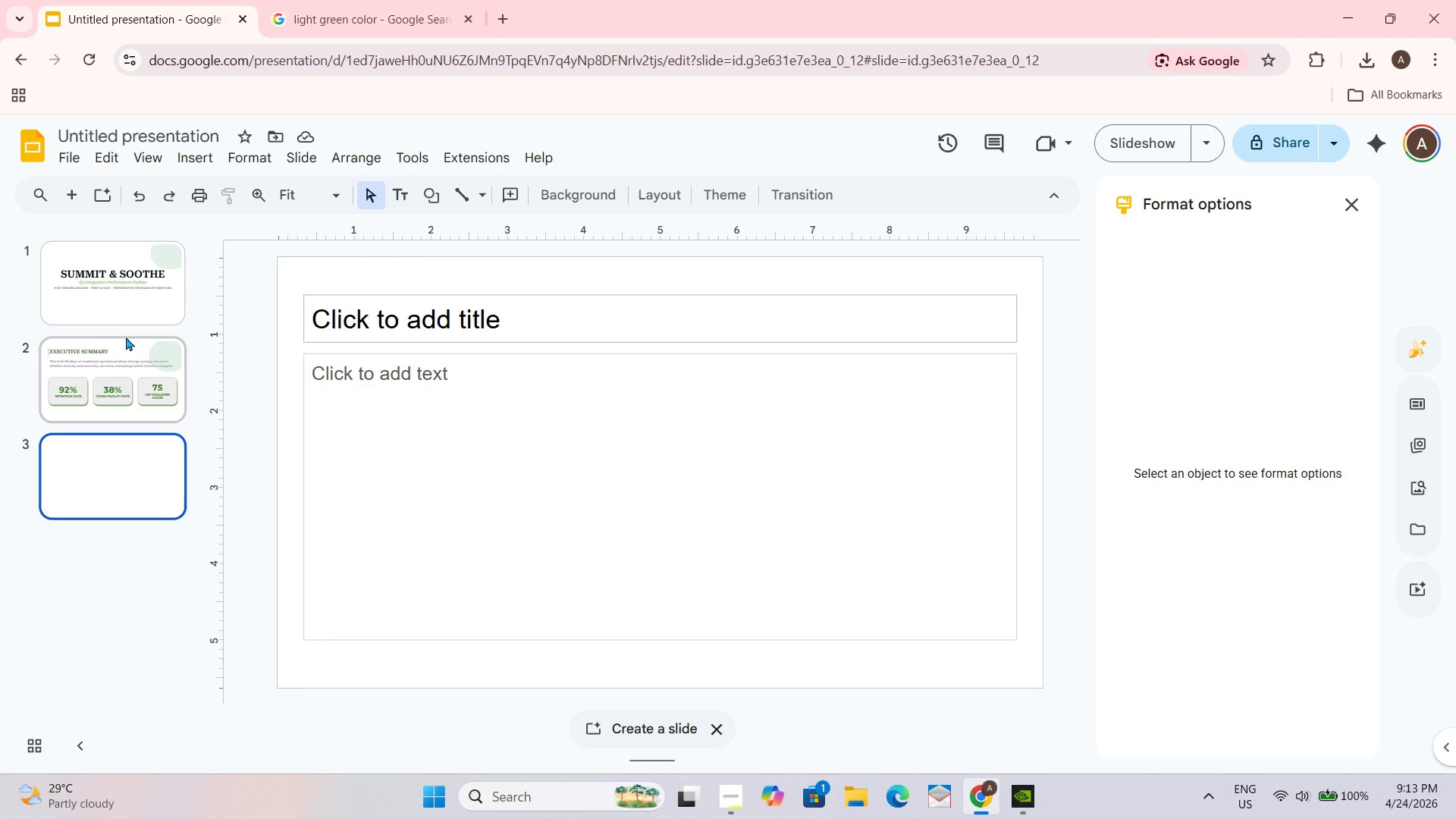 
wait(12.02)
 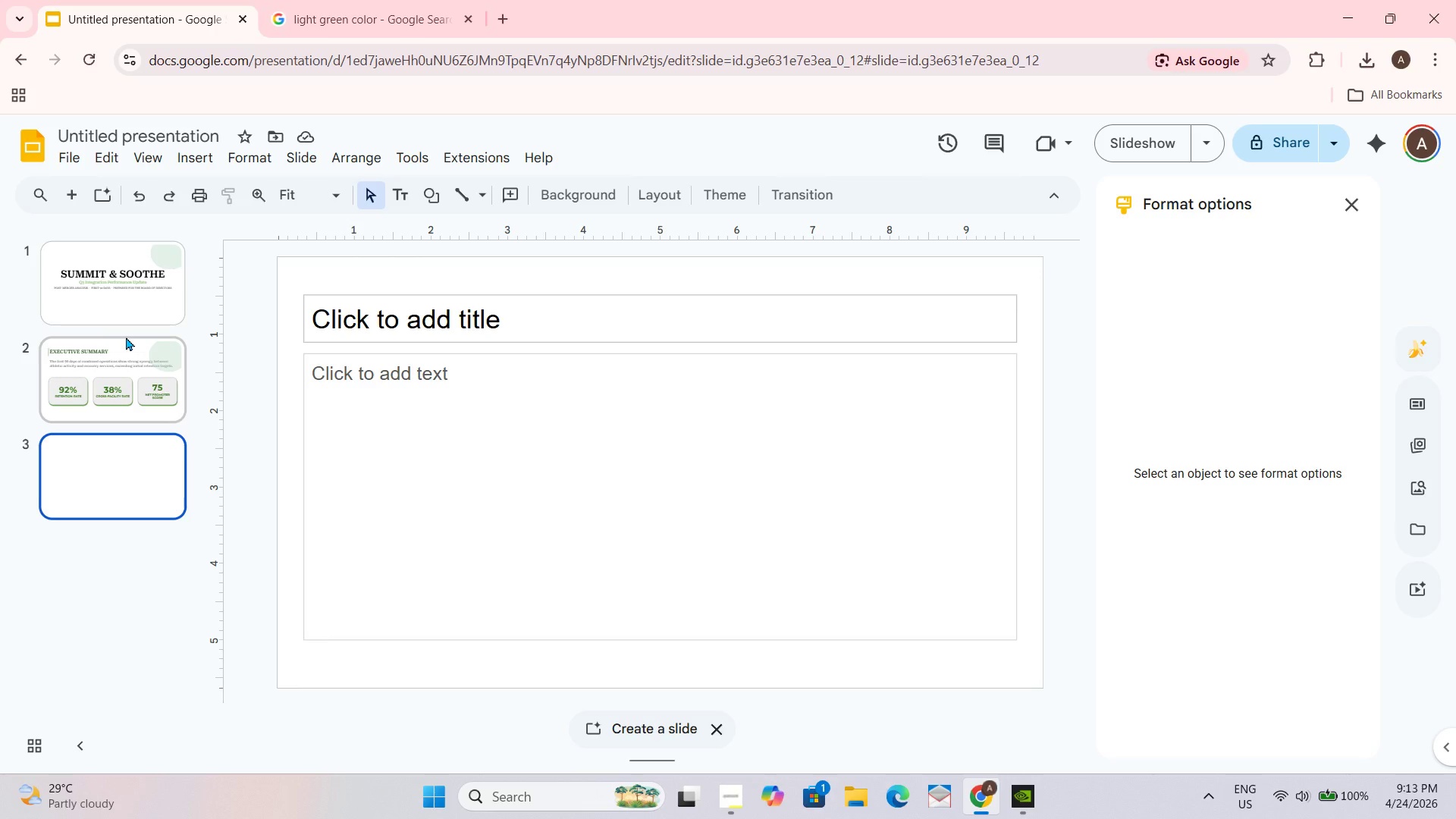 
left_click([422, 313])
 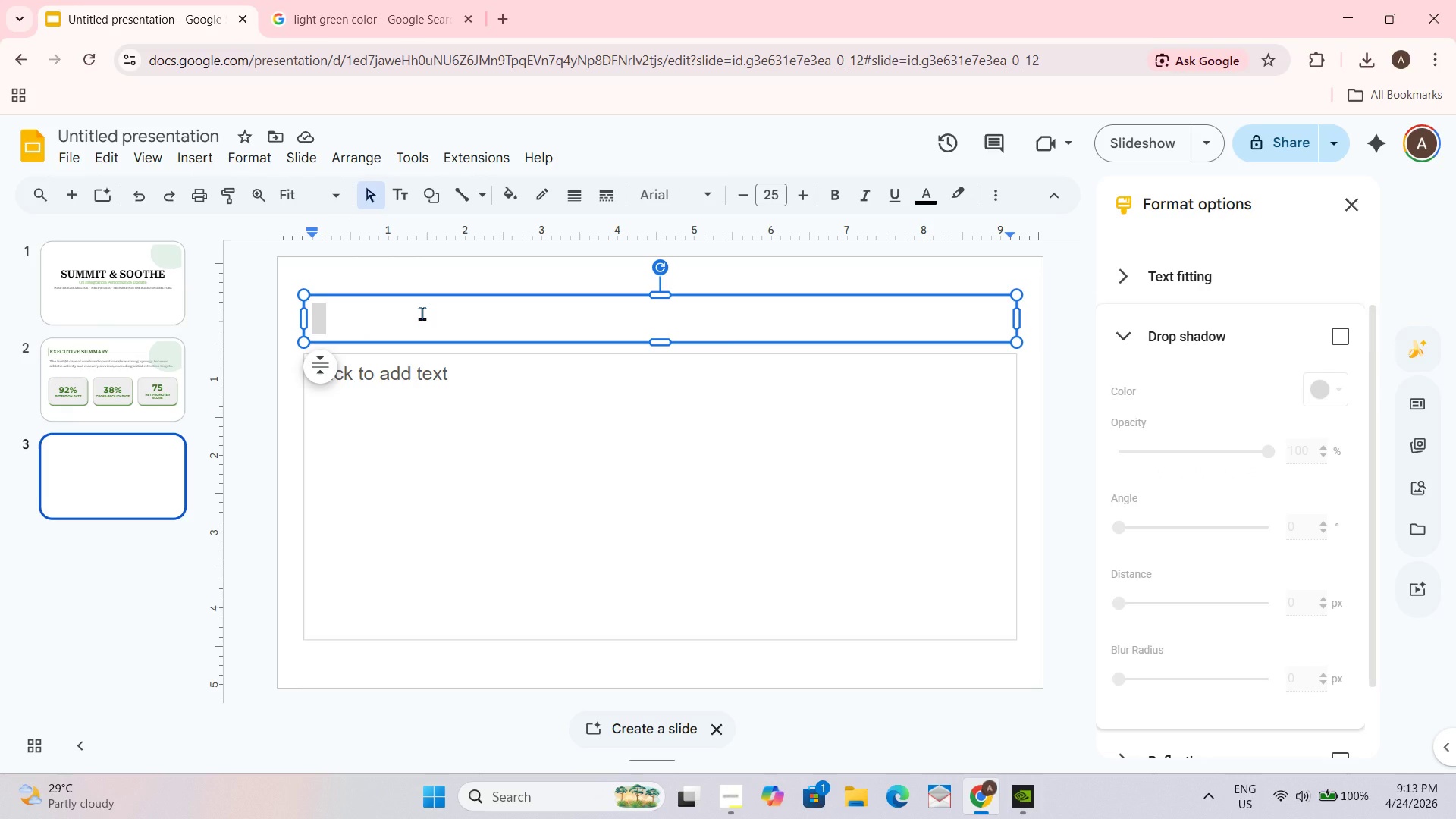 
type(TH)